 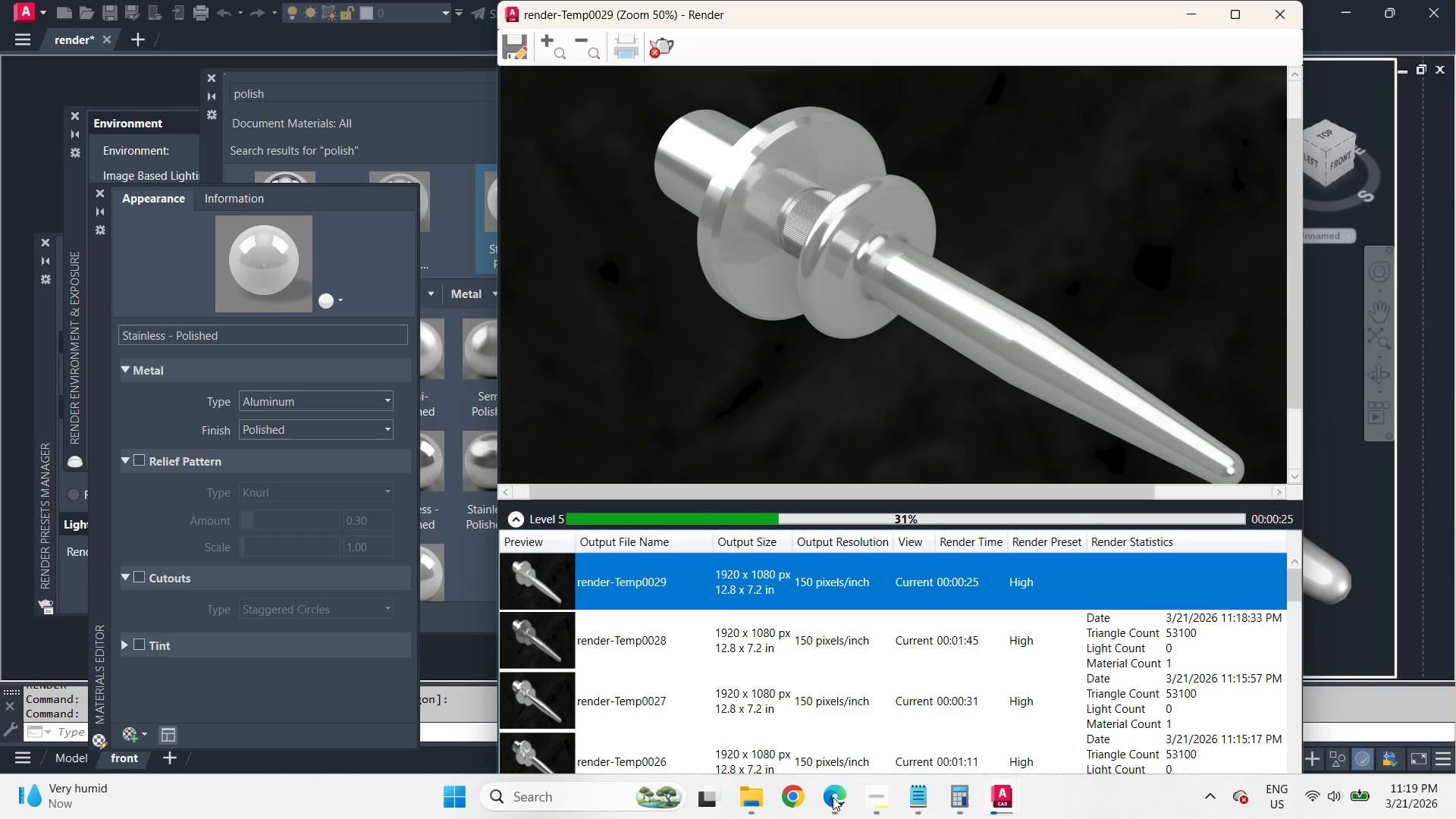 
left_click([833, 797])
 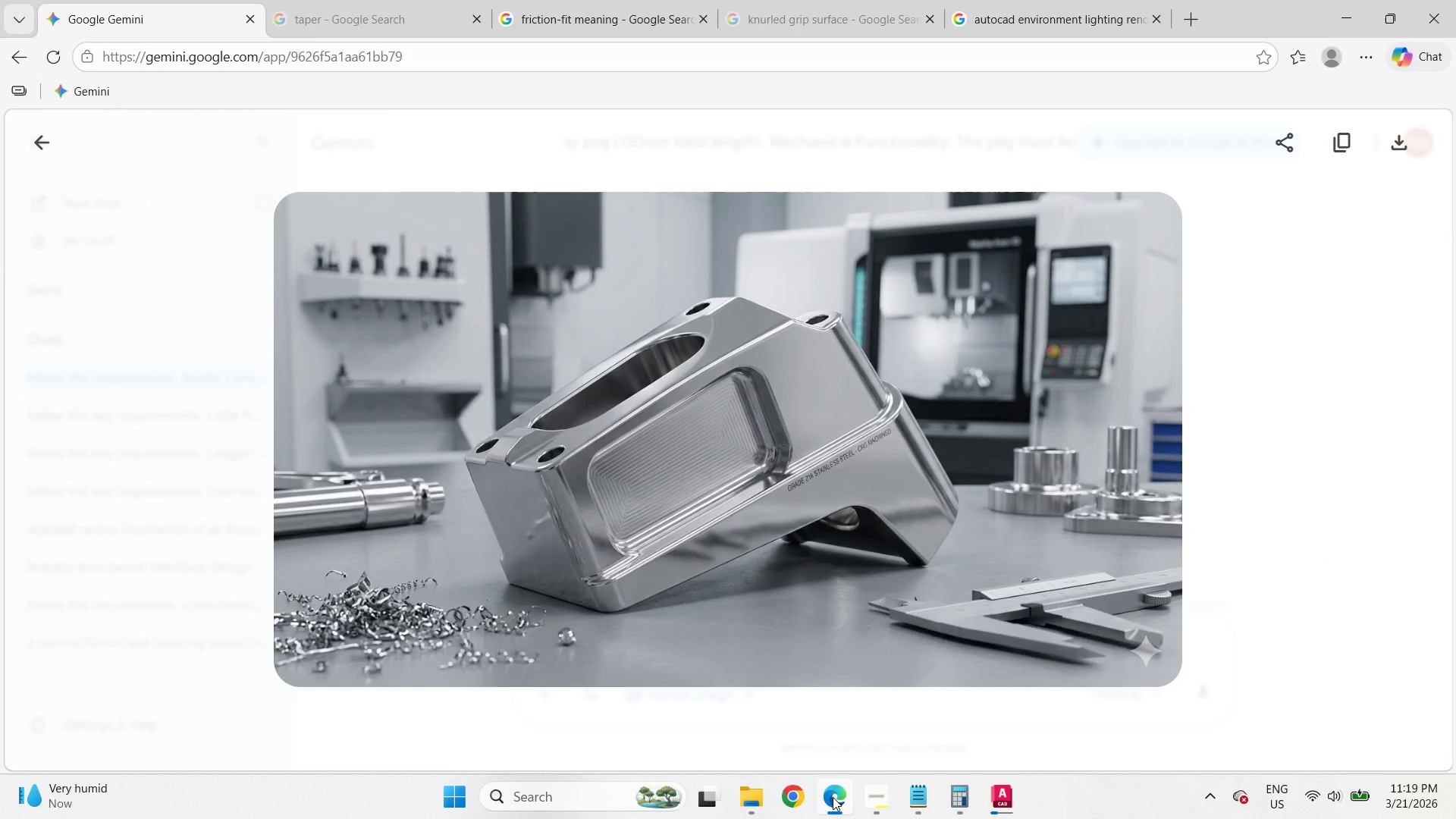 
wait(8.02)
 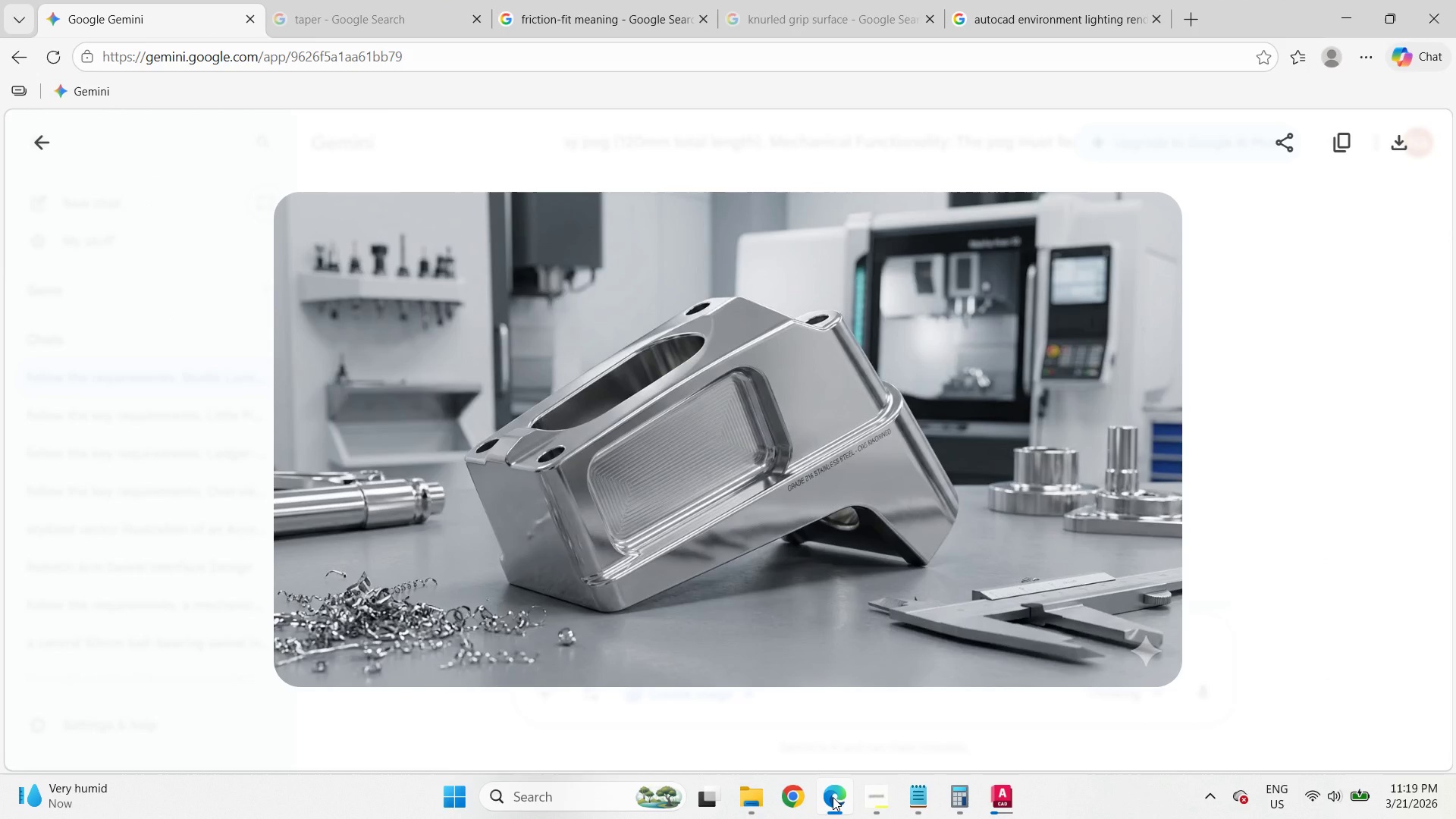 
left_click([833, 797])
 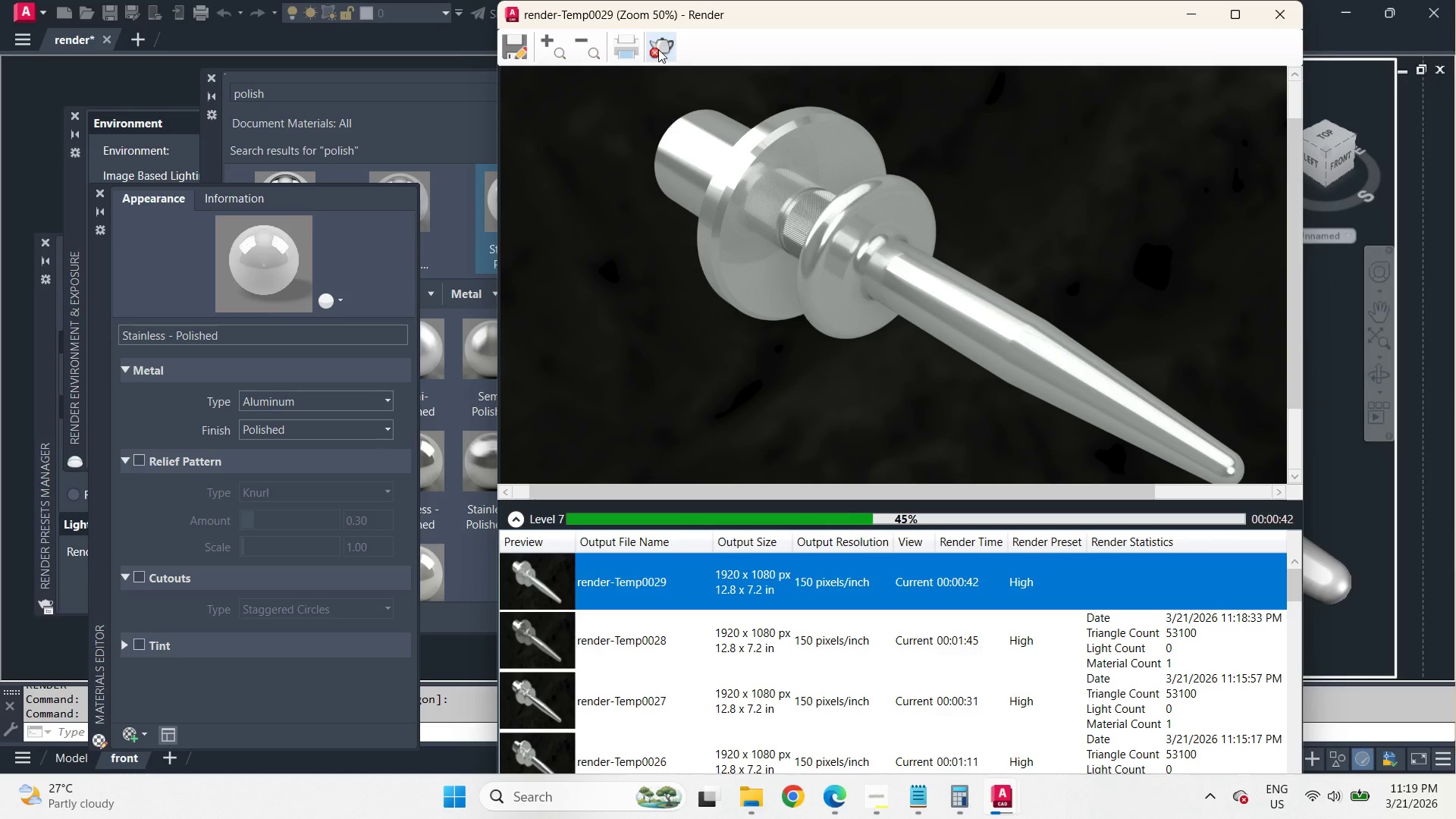 
wait(7.42)
 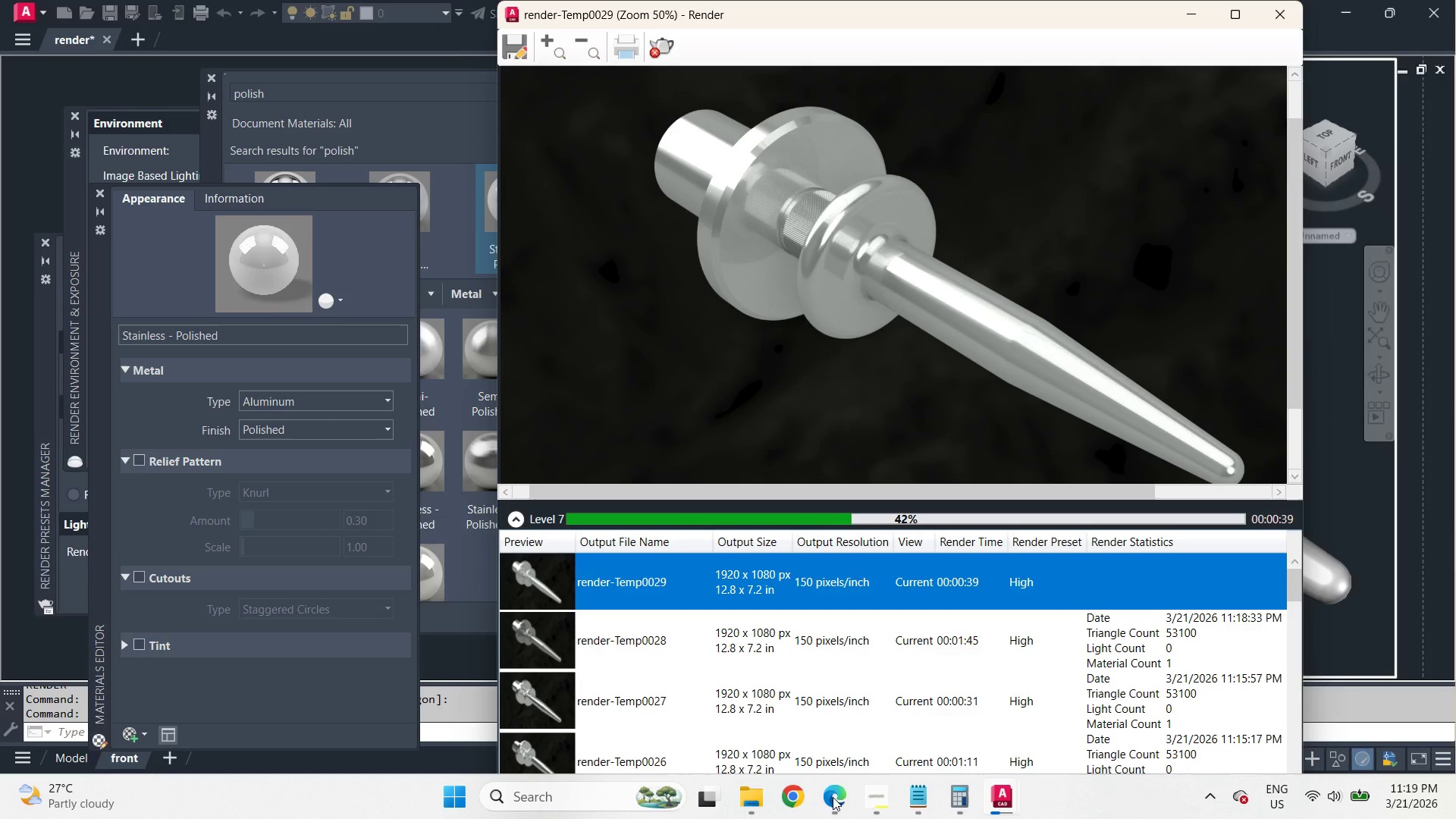 
left_click([658, 49])
 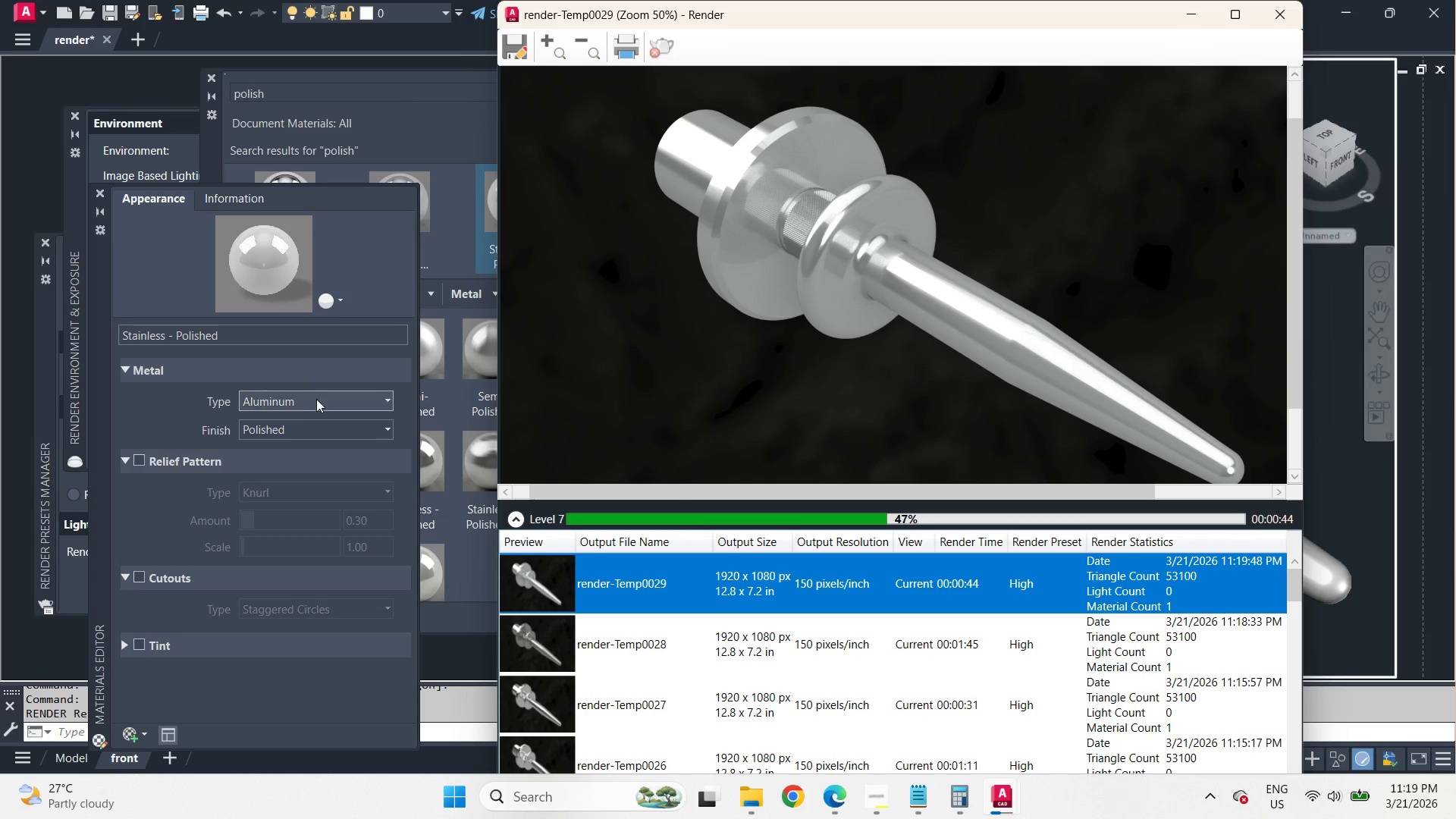 
left_click([369, 400])
 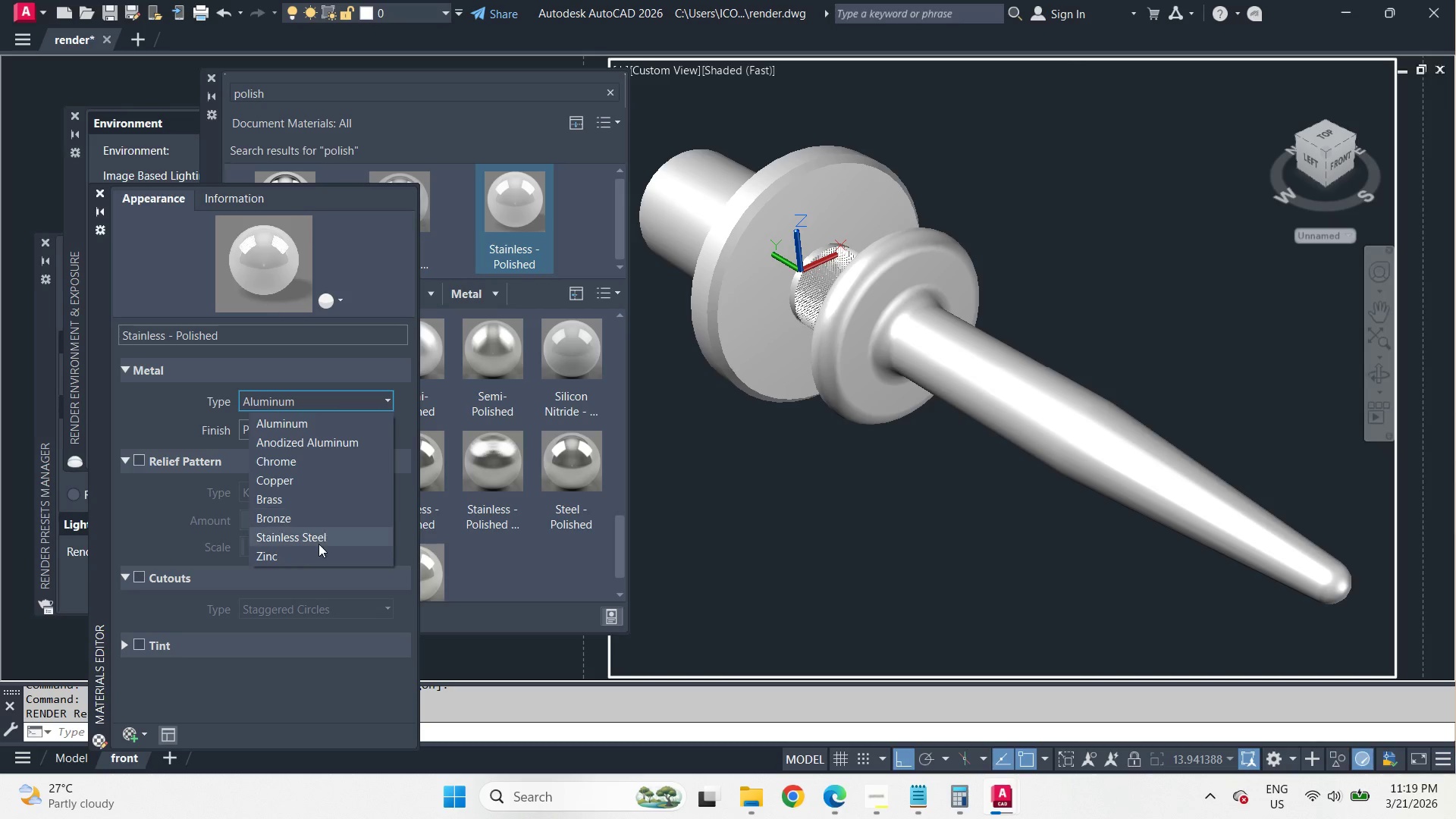 
left_click([318, 539])
 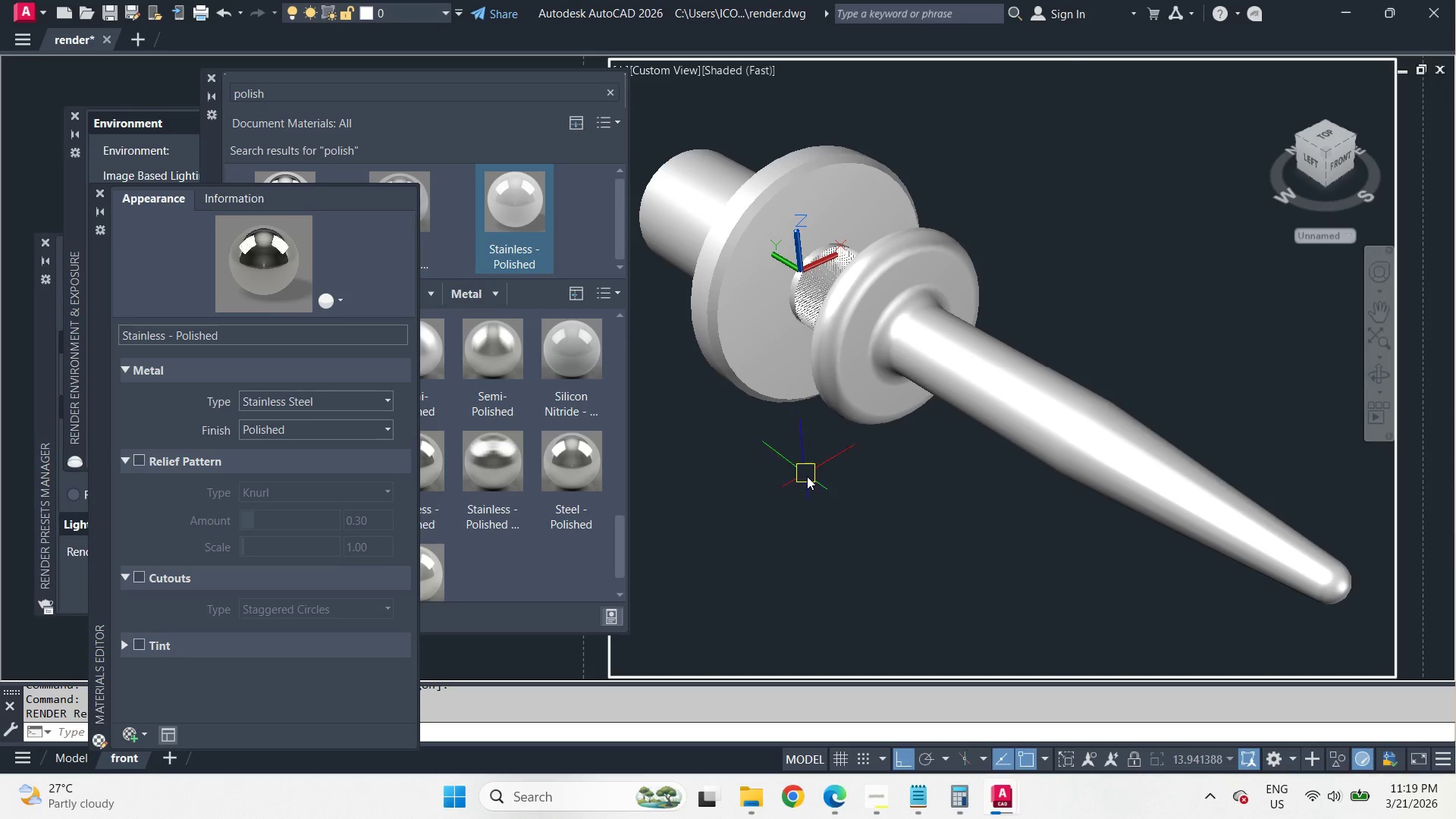 
double_click([913, 538])
 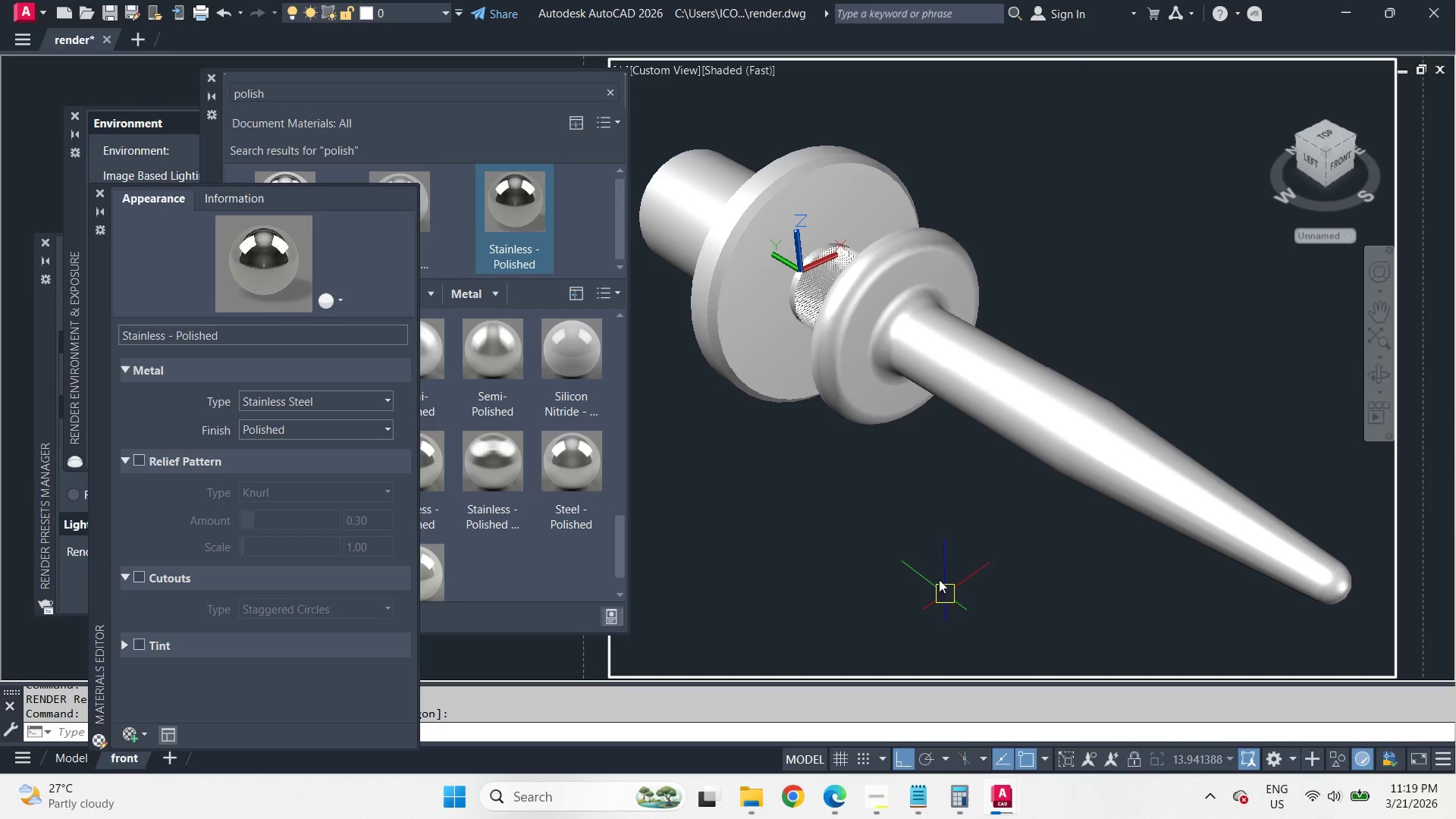 
type(rr )
 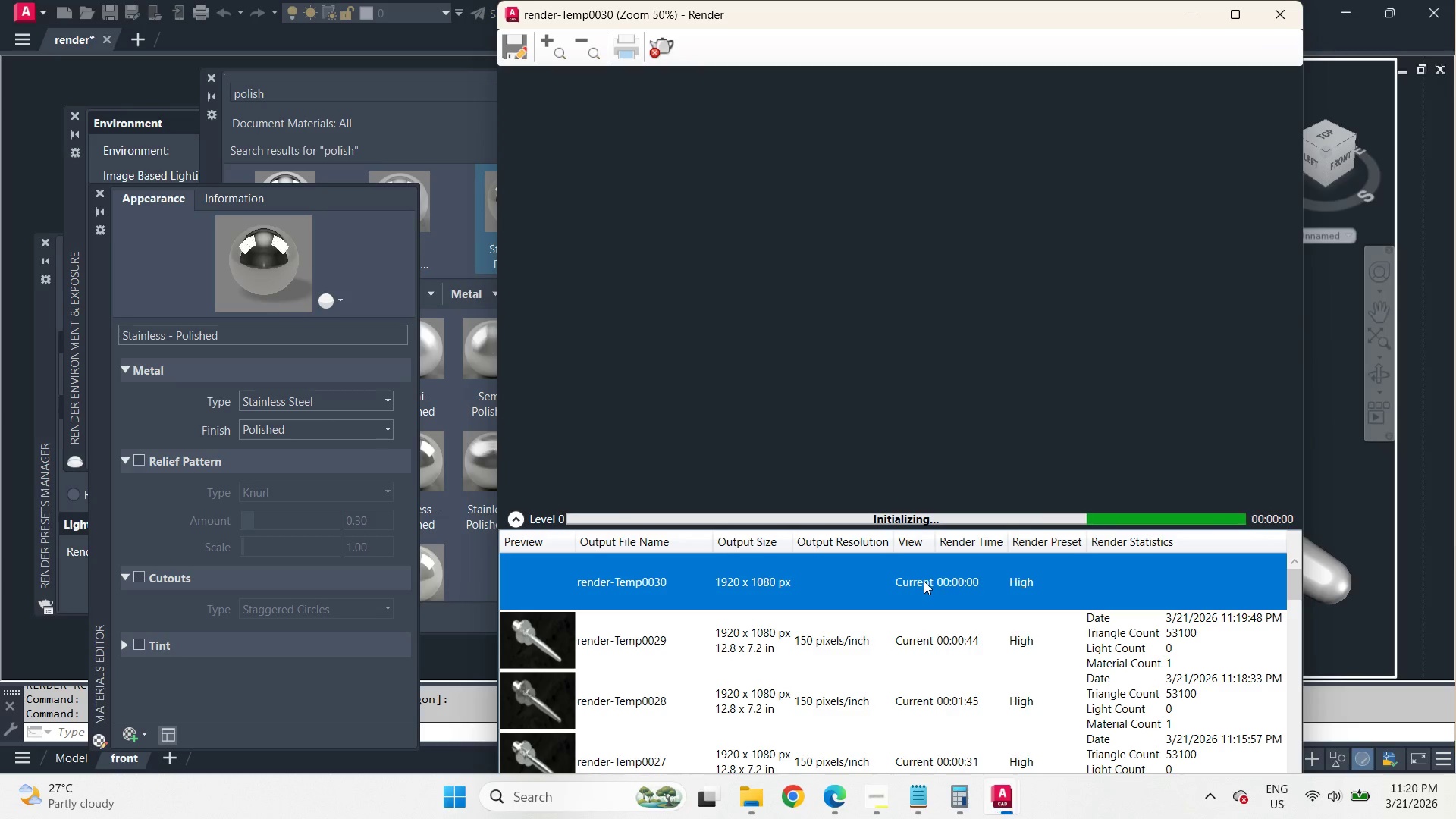 
left_click([644, 651])
 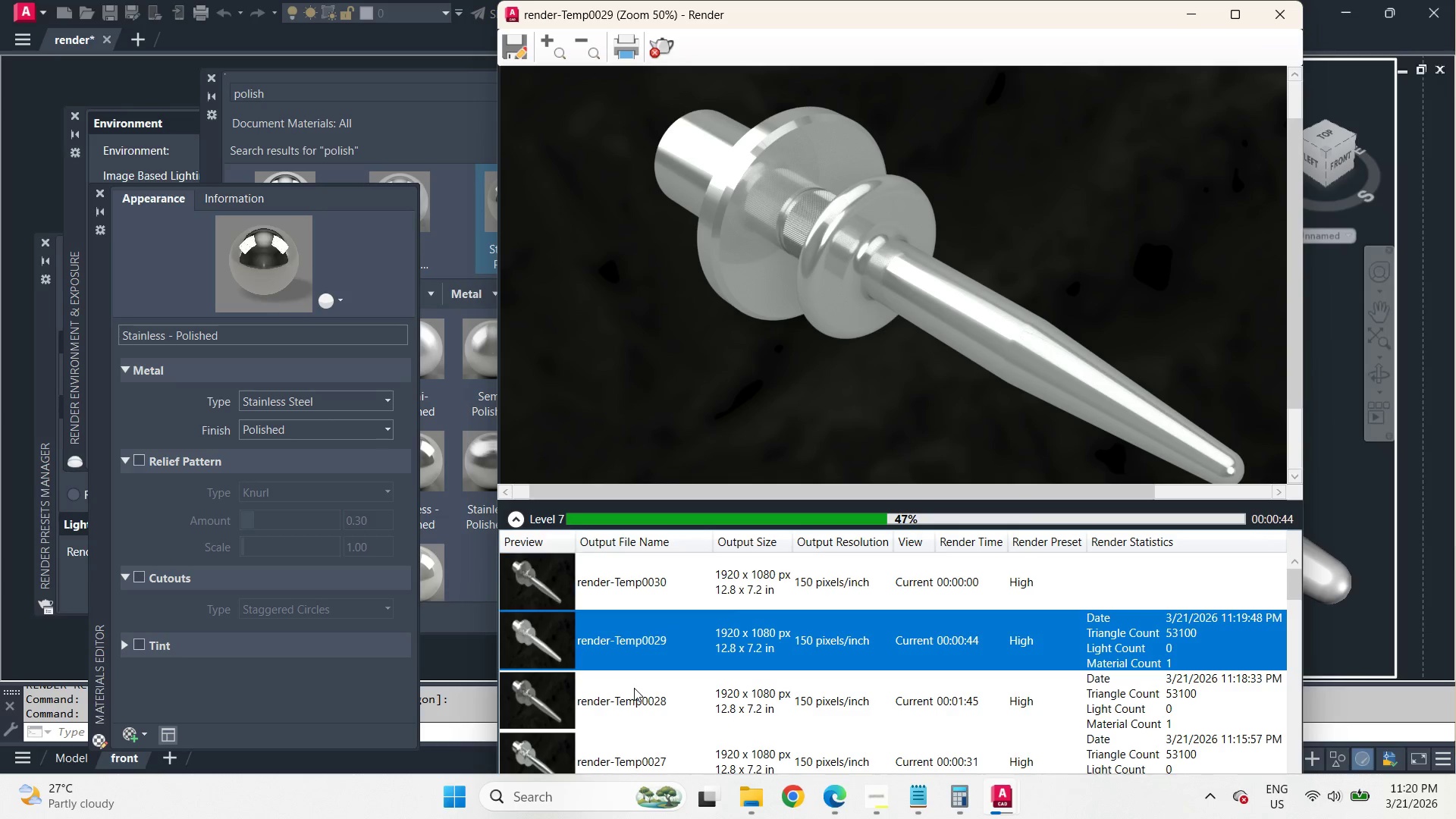 
left_click([634, 688])
 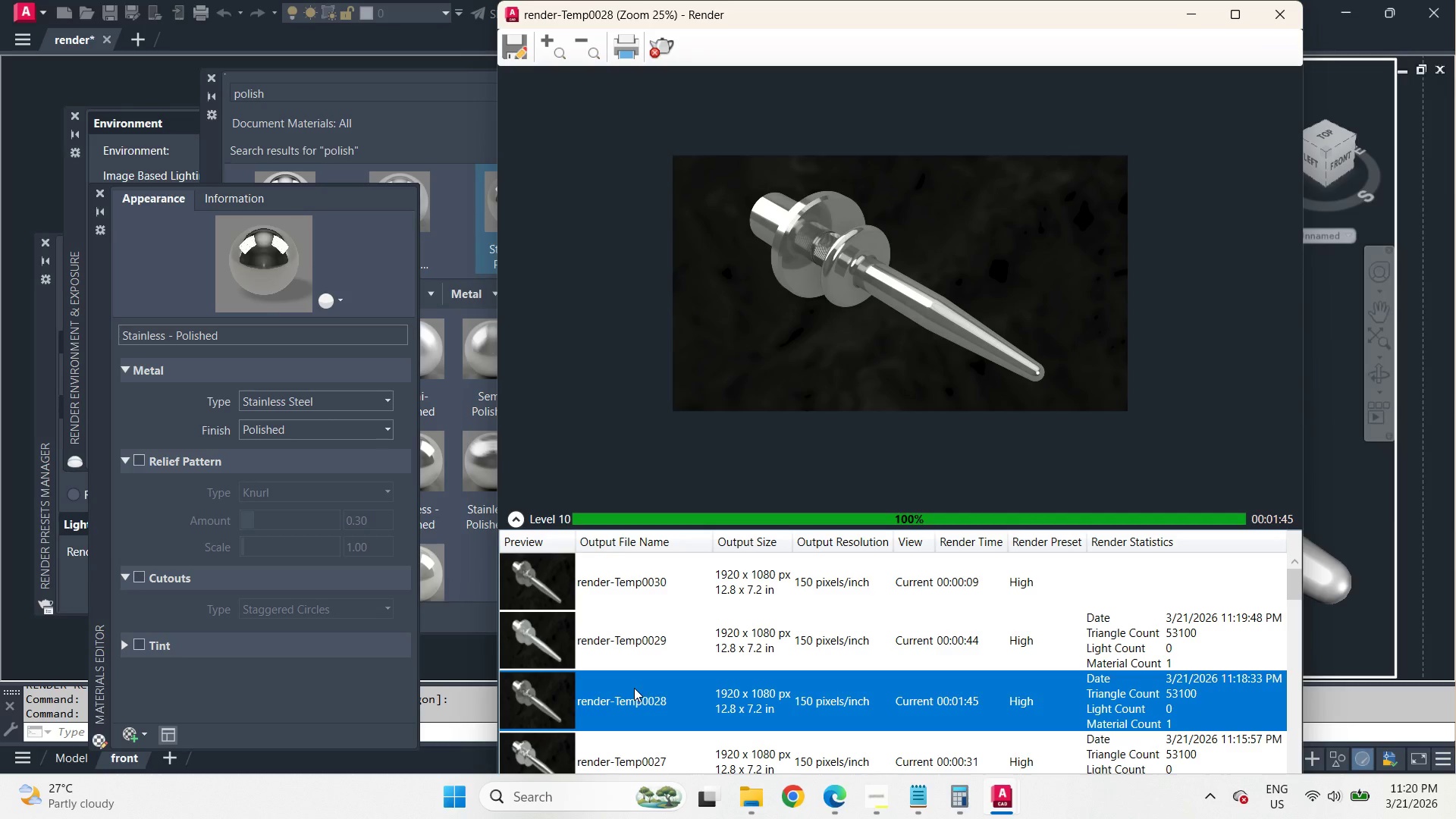 
wait(10.39)
 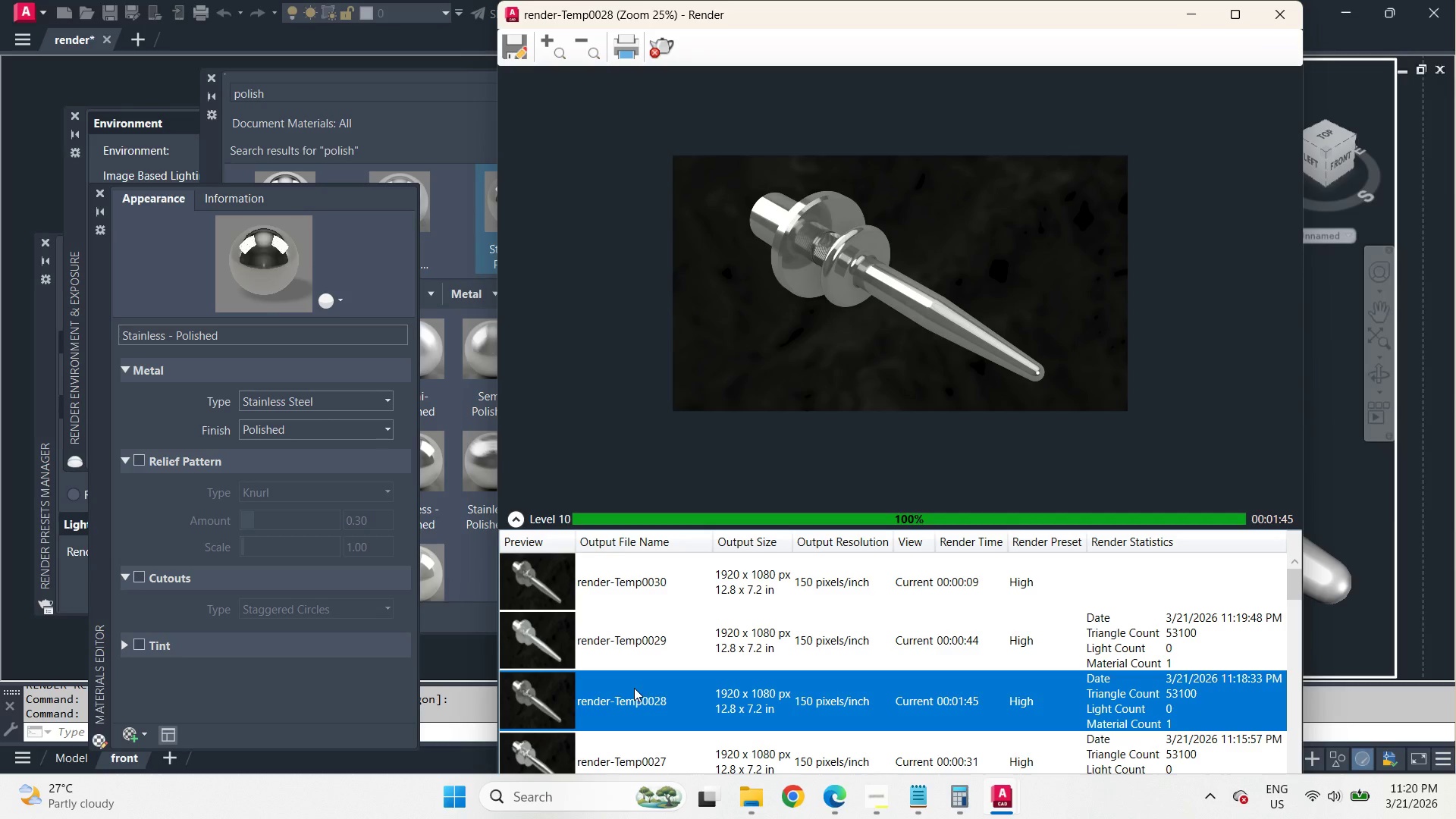 
left_click([634, 591])
 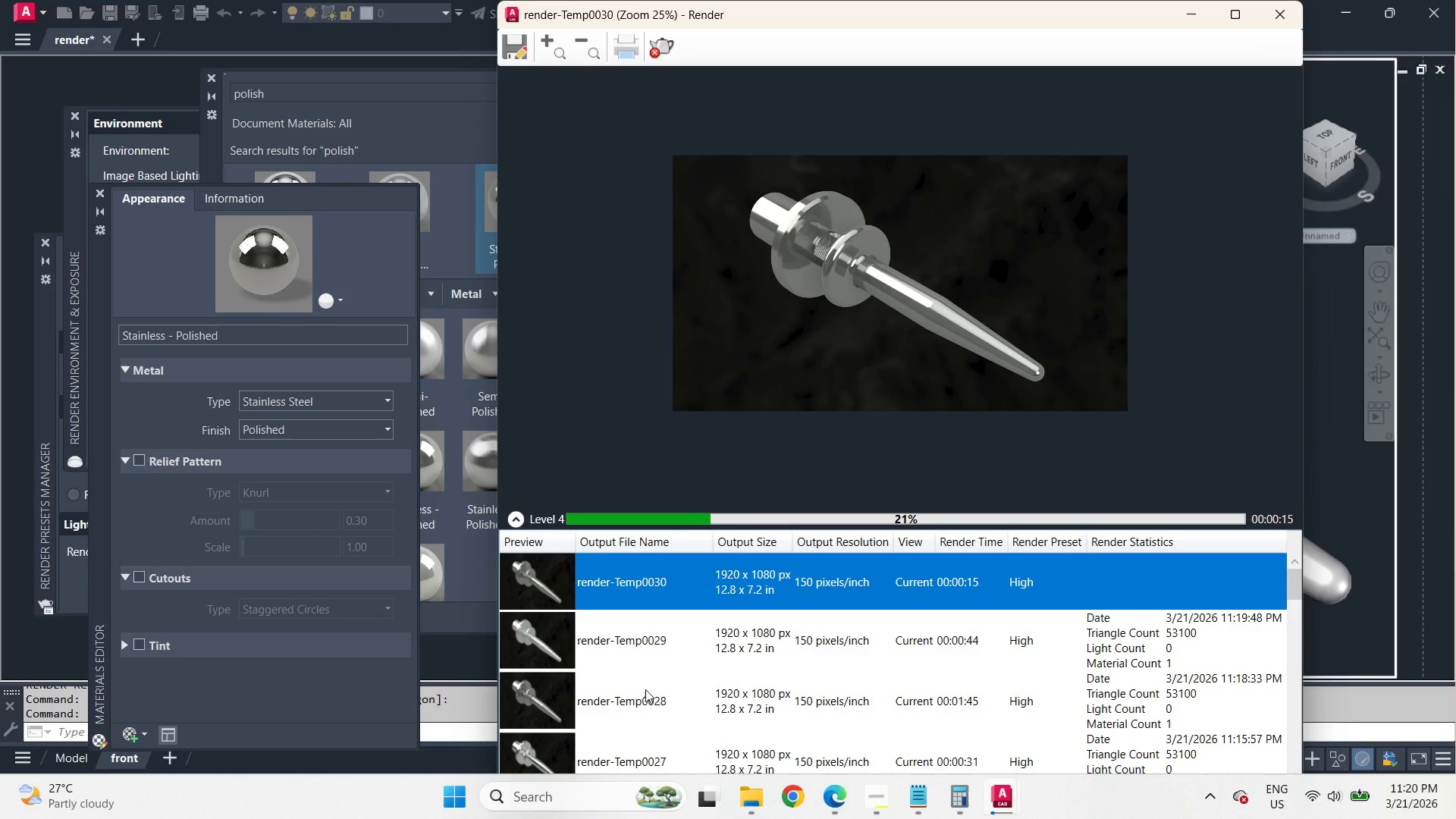 
left_click([645, 692])
 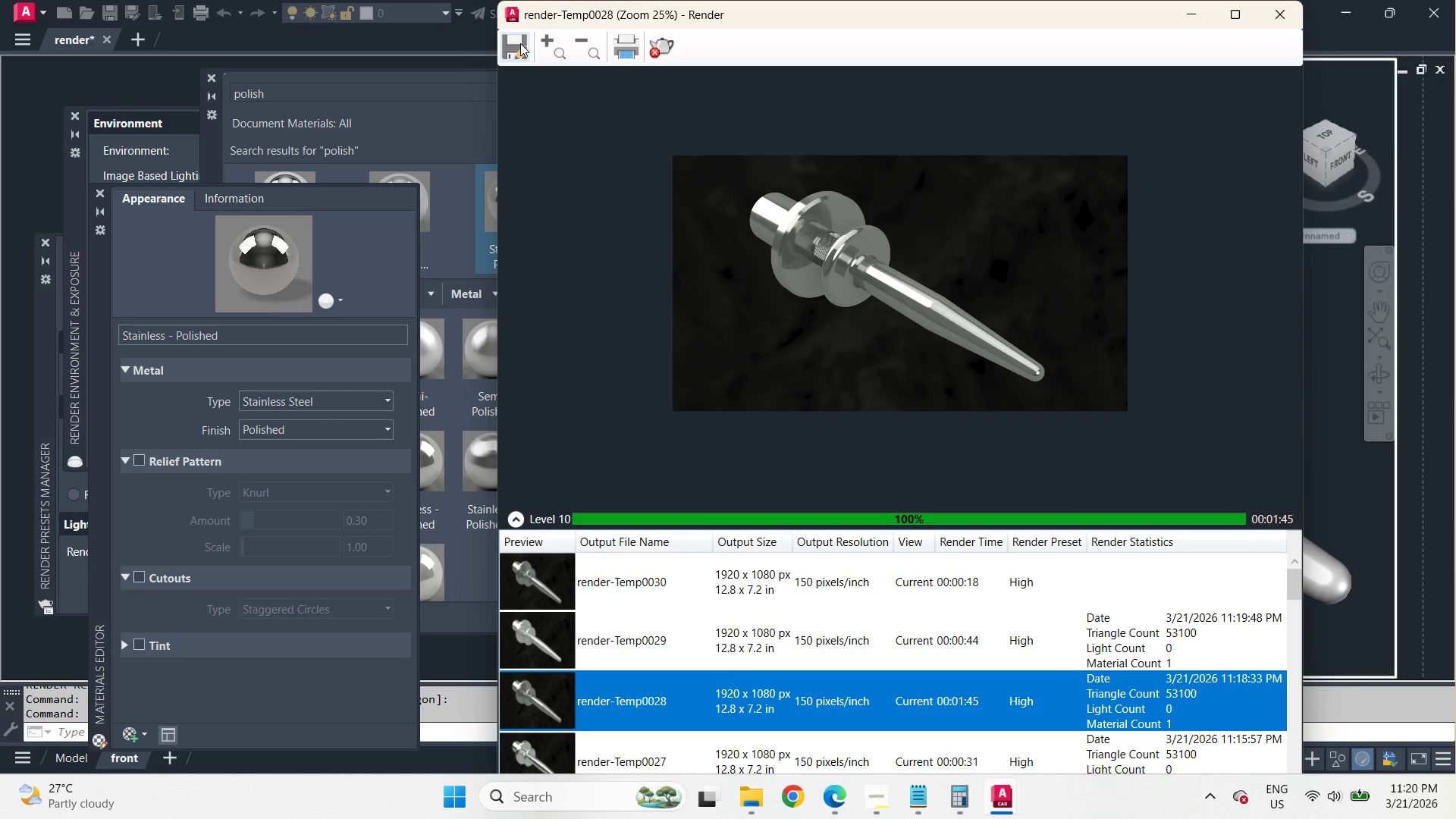 
left_click([520, 43])
 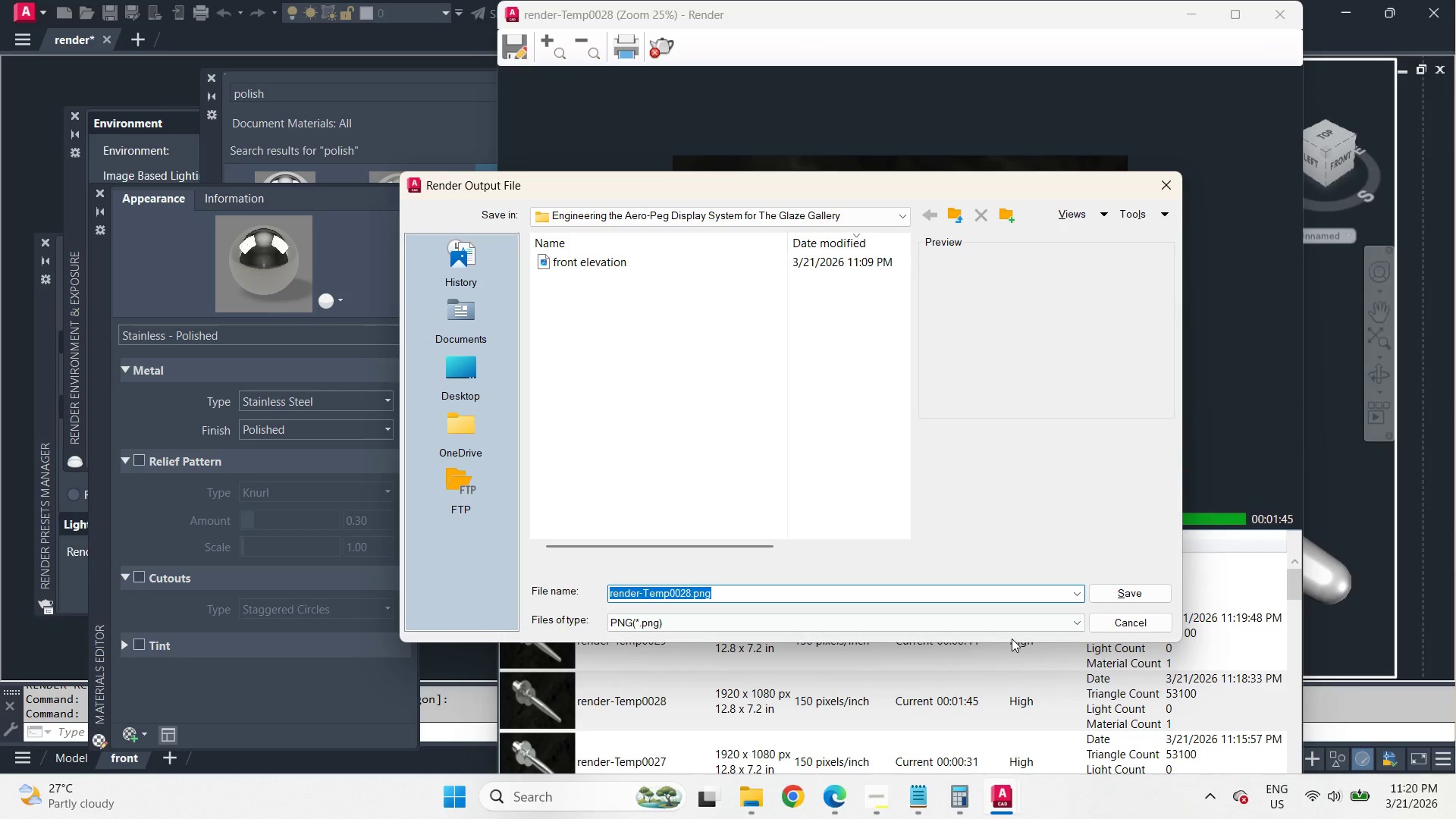 
left_click([886, 799])